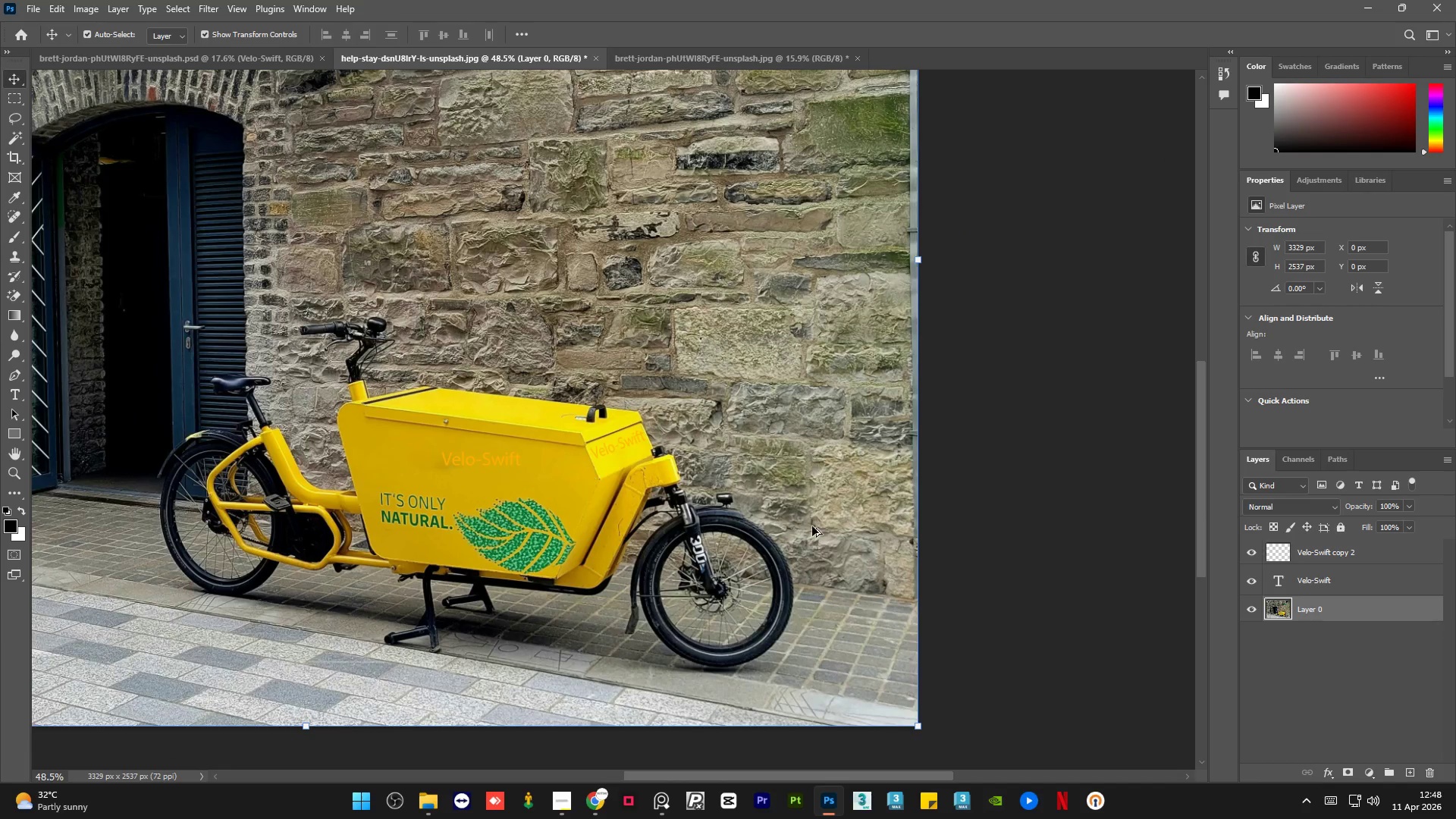 
hold_key(key=AltLeft, duration=0.53)
scroll: coordinate [516, 369], scroll_direction: up, amount: 1.0
 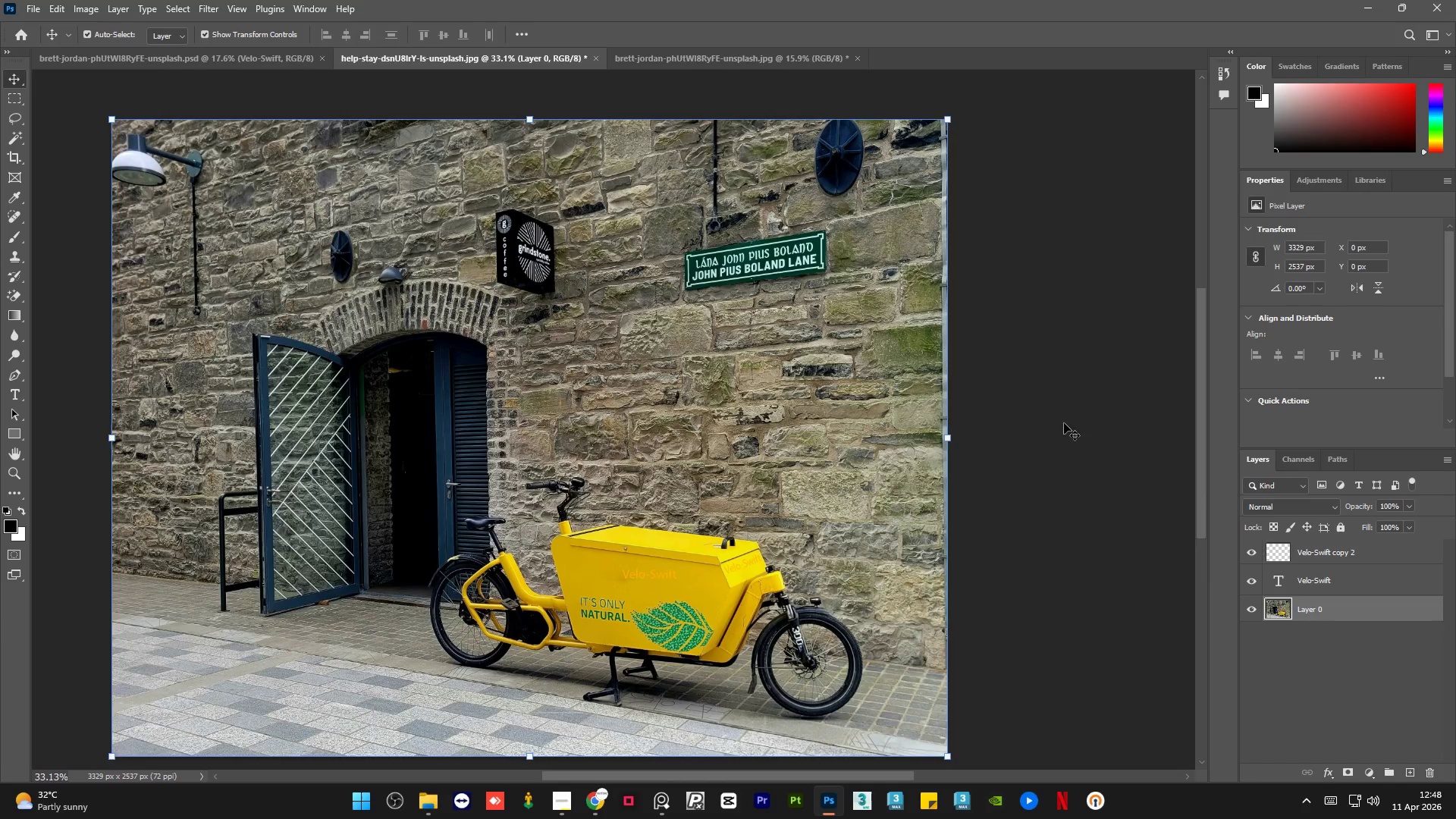 
left_click([1046, 419])
 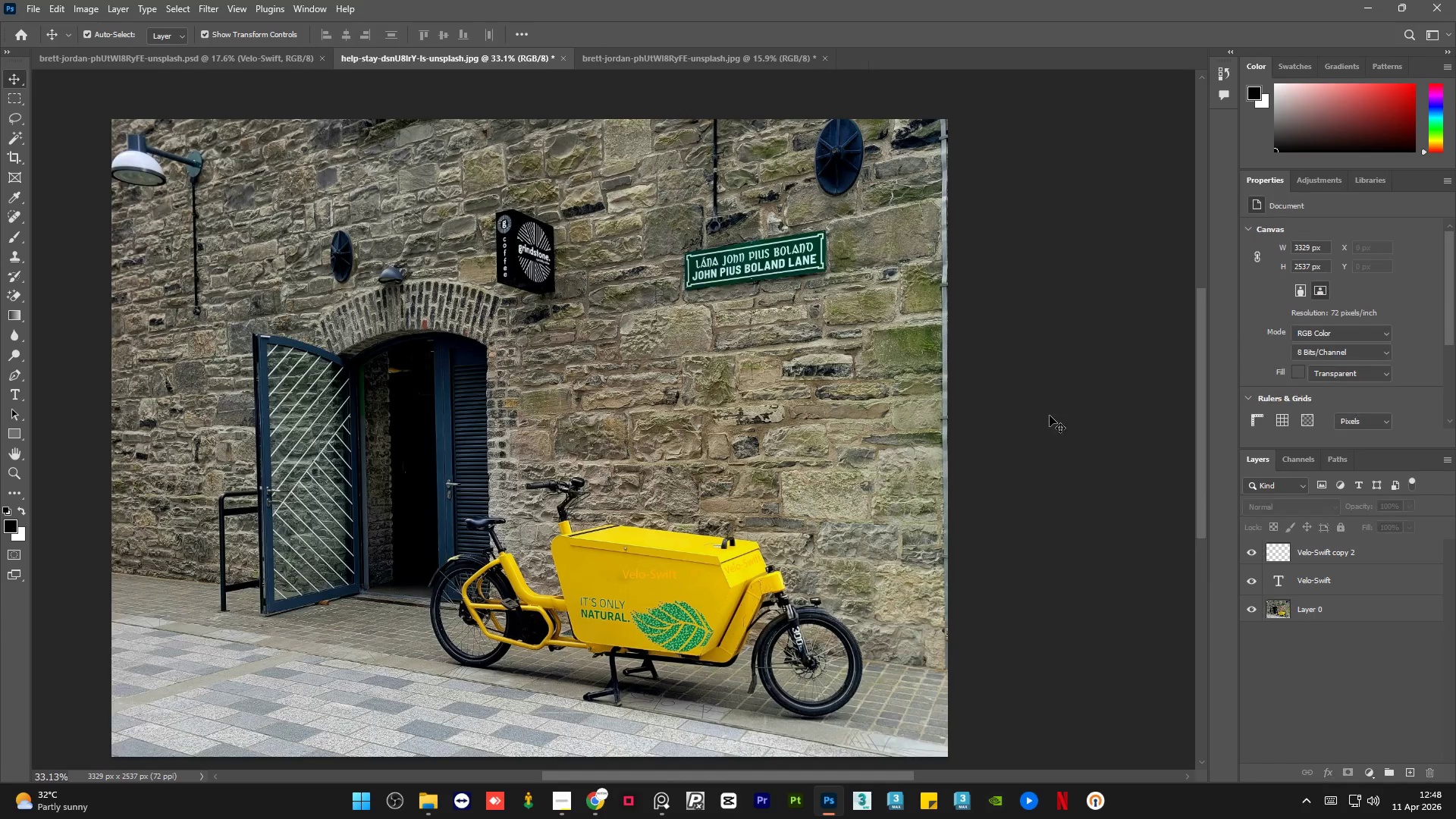 
scroll: coordinate [1050, 416], scroll_direction: down, amount: 2.0
 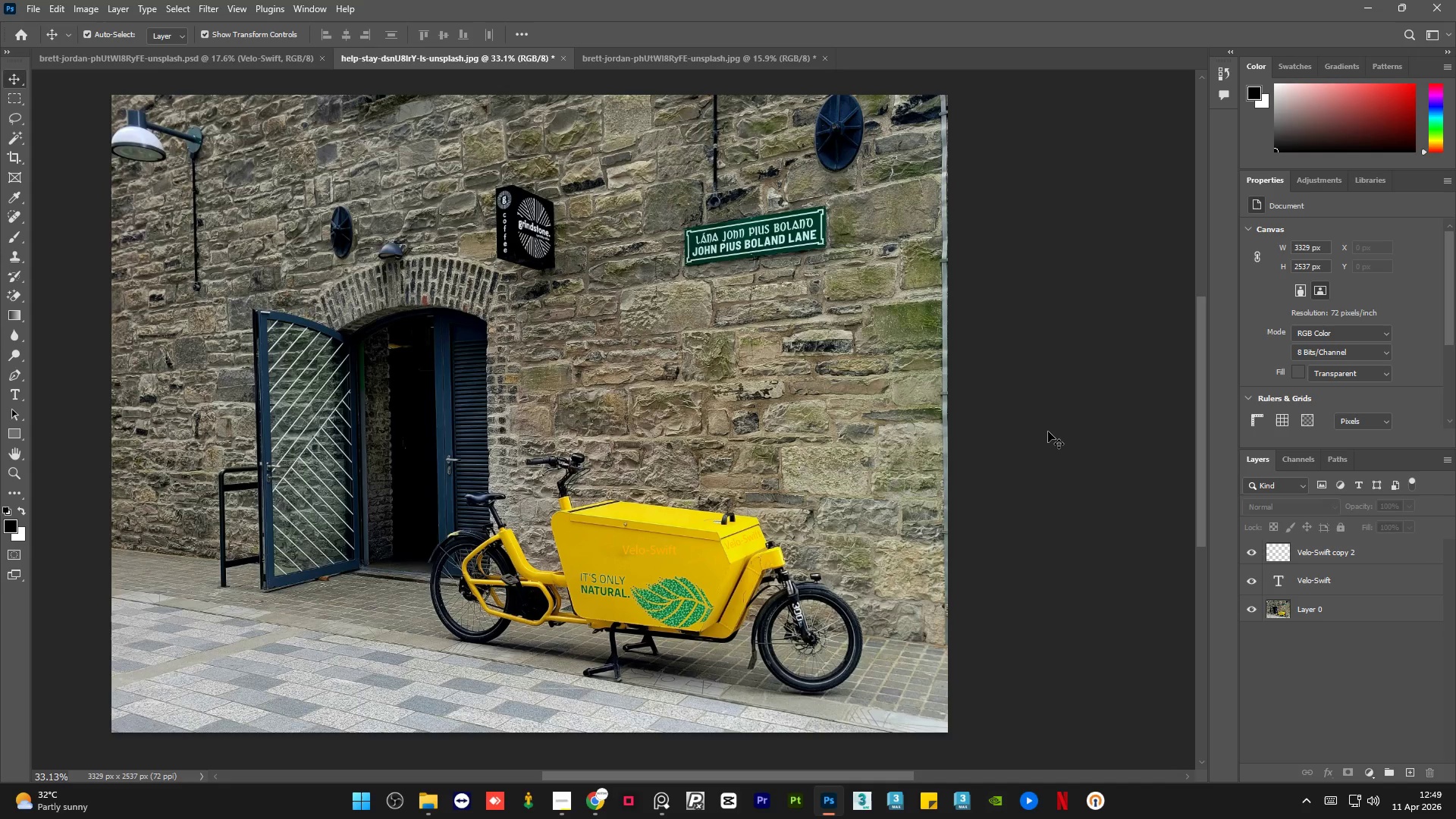 
wait(22.37)
 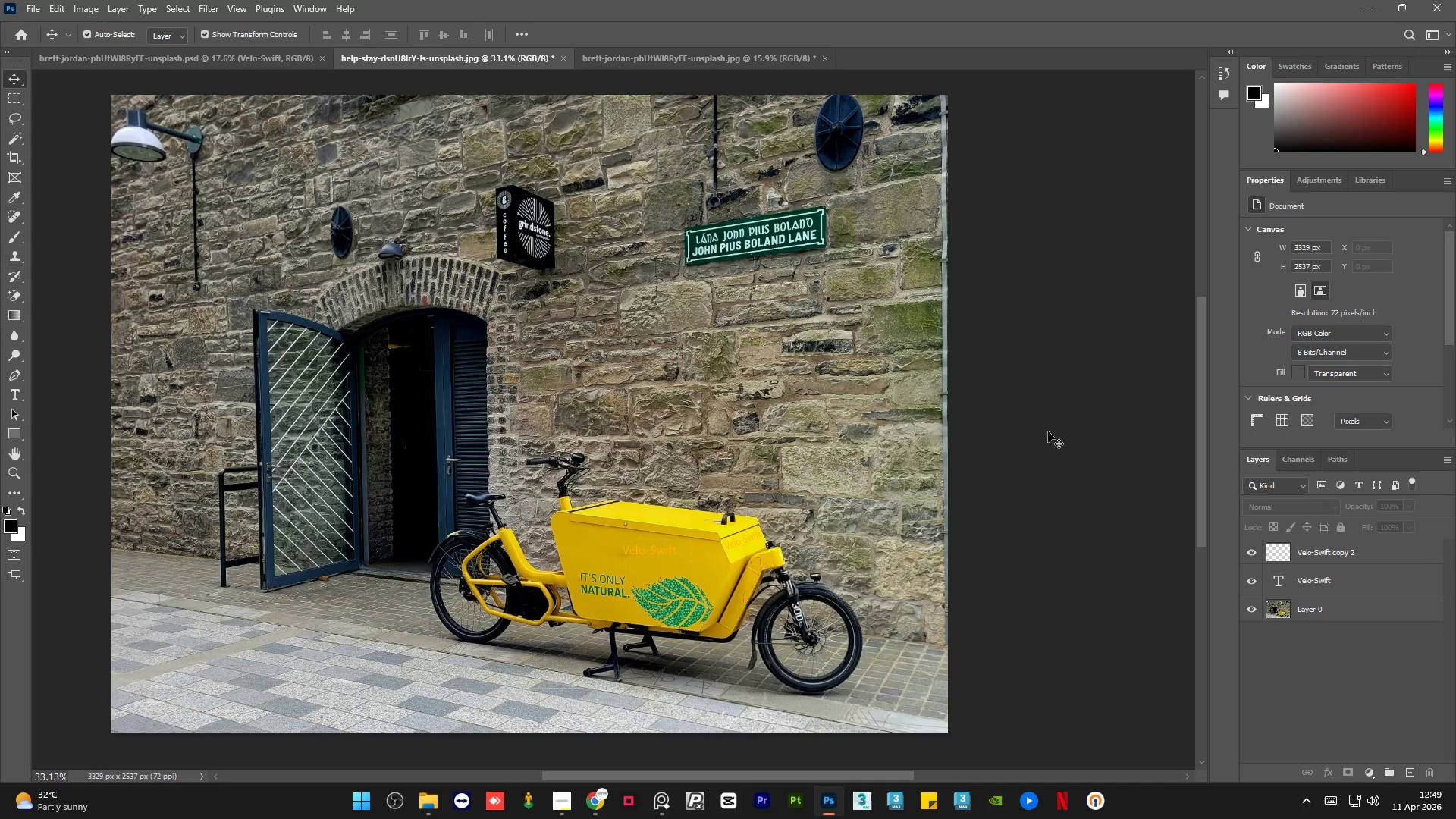 
scroll: coordinate [307, 304], scroll_direction: down, amount: 1.0
 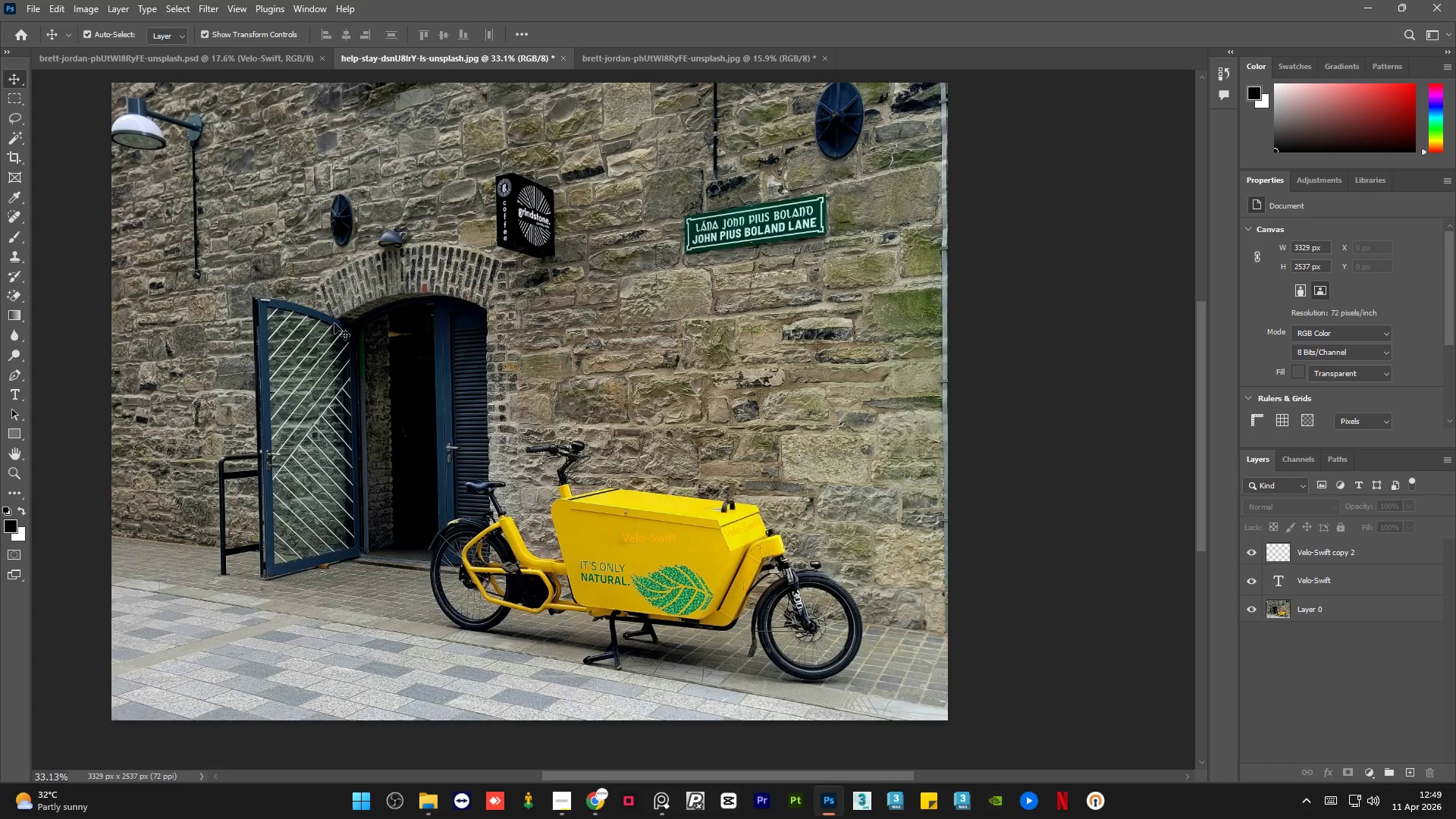 
hold_key(key=AltLeft, duration=1.45)
scroll: coordinate [743, 500], scroll_direction: up, amount: 14.0
 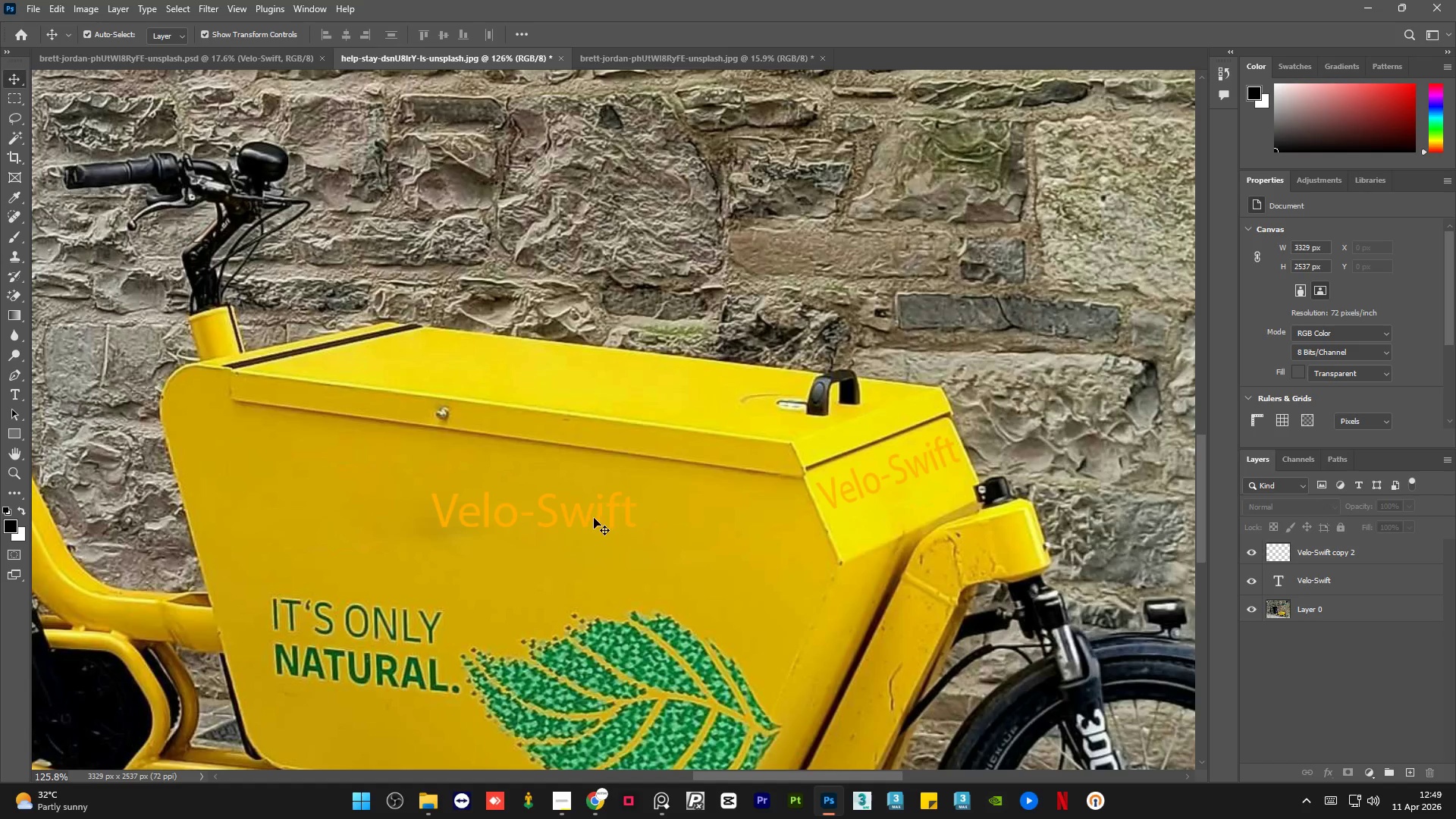 
left_click([585, 523])
 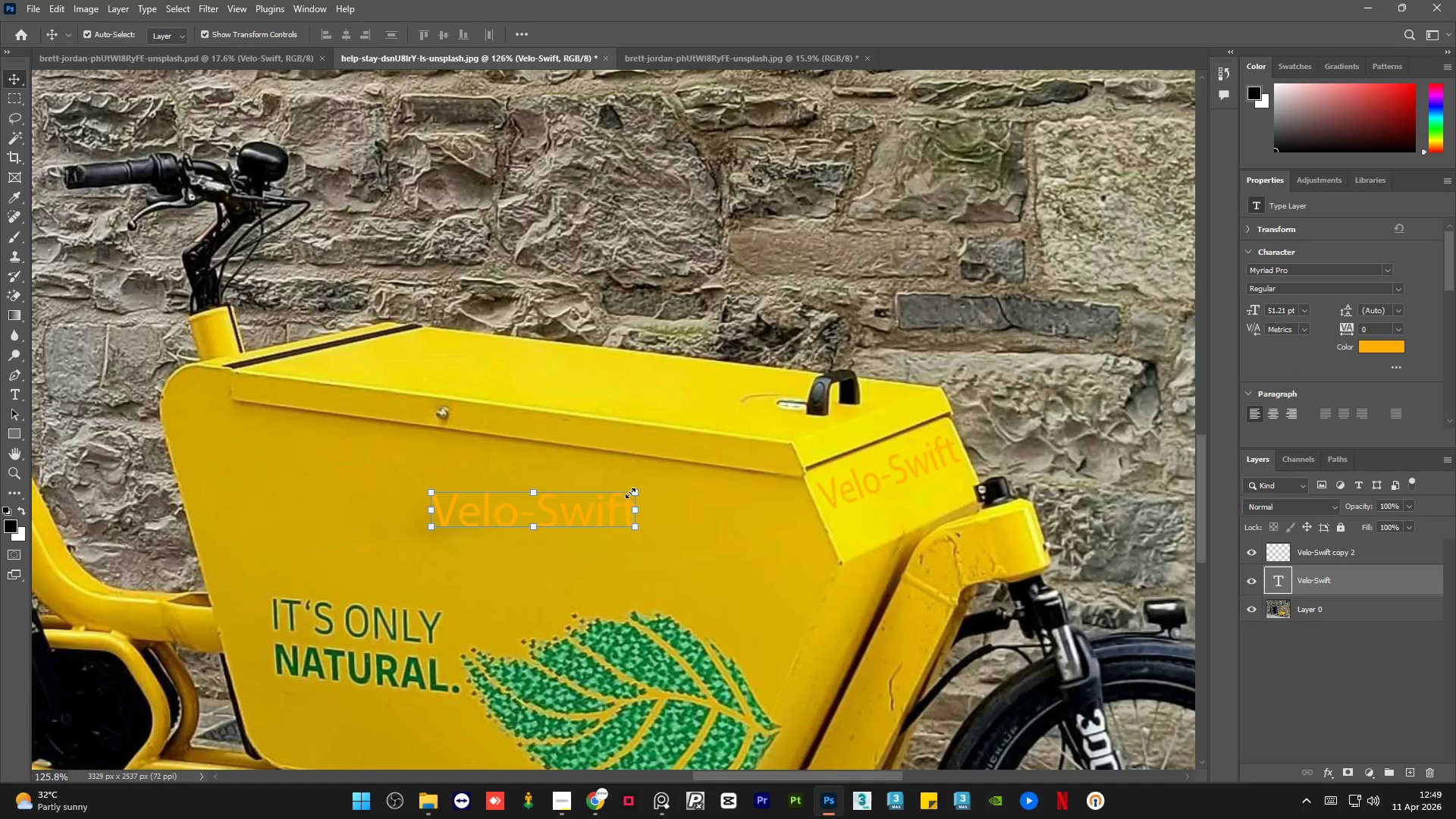 
left_click([632, 493])
 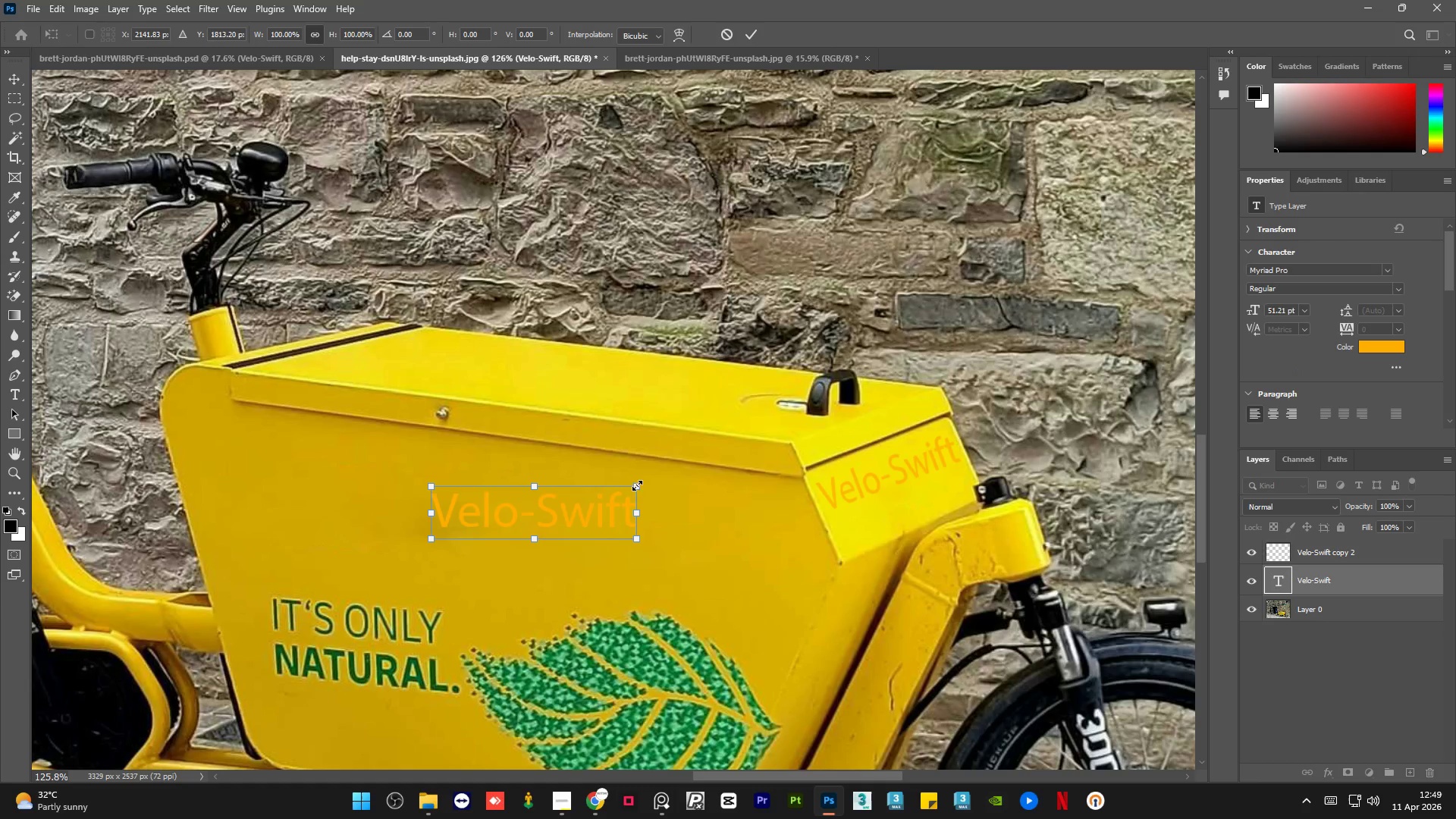 
right_click([639, 484])
 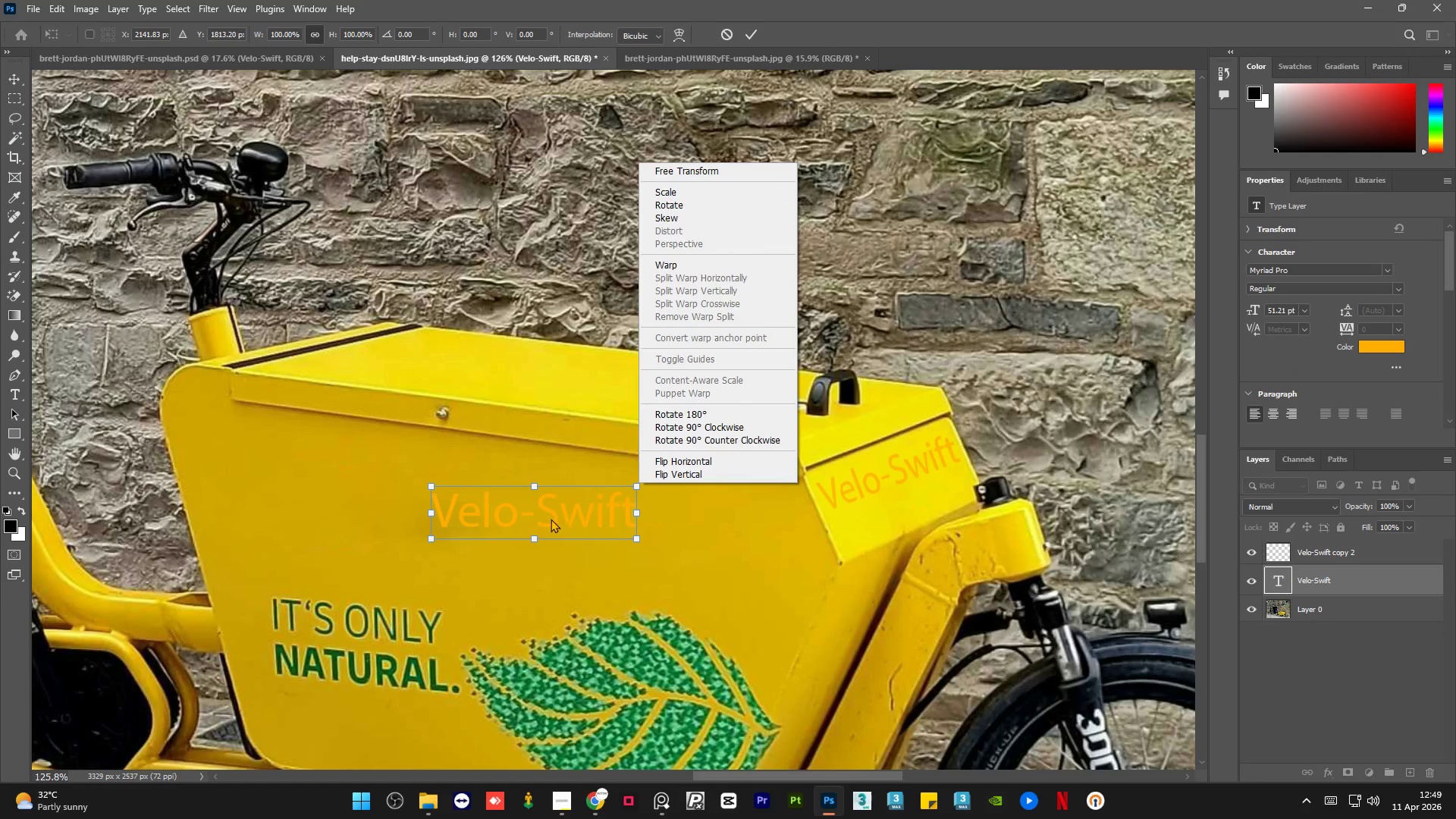 
left_click([568, 513])
 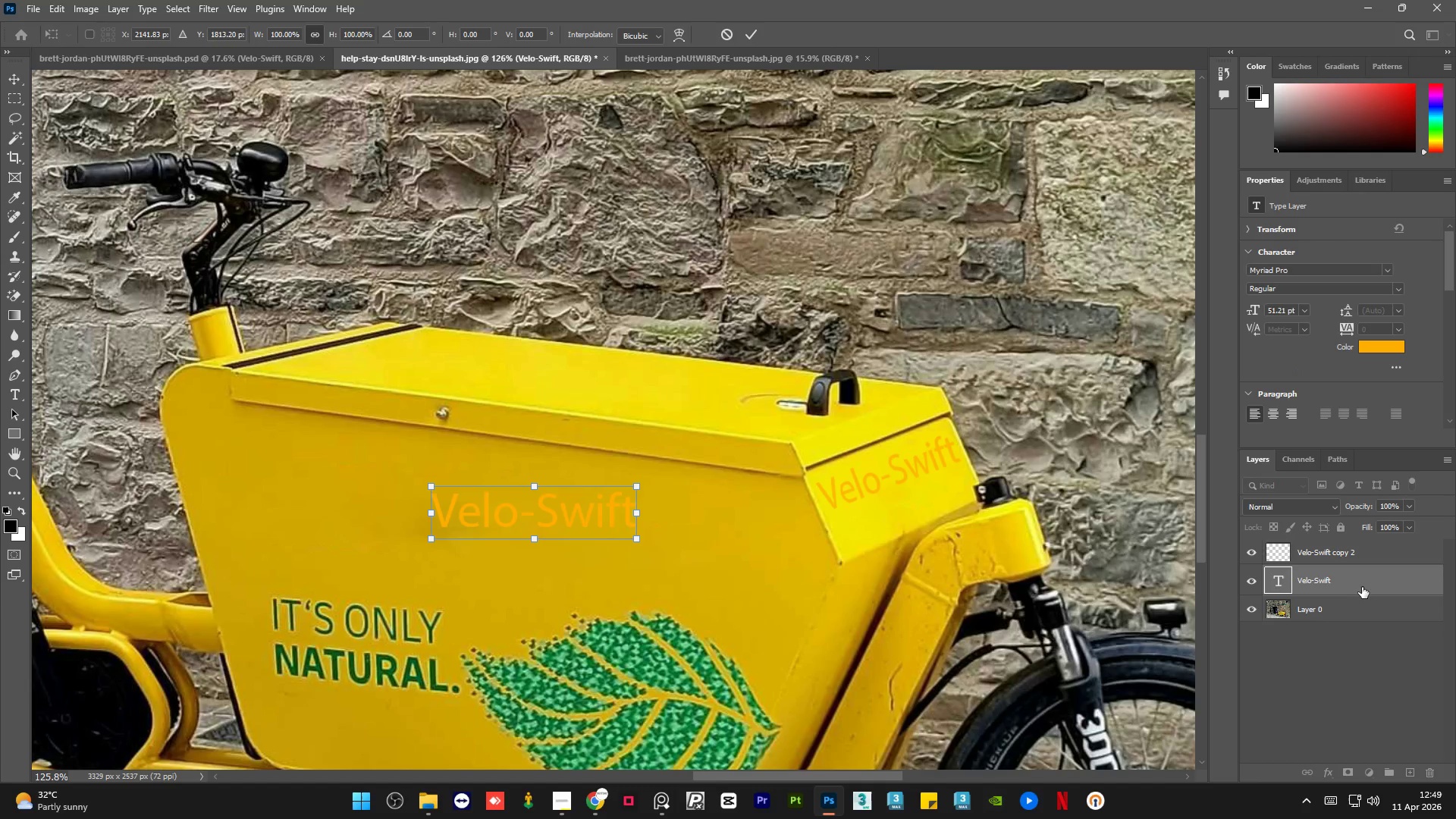 
key(Control+J)
 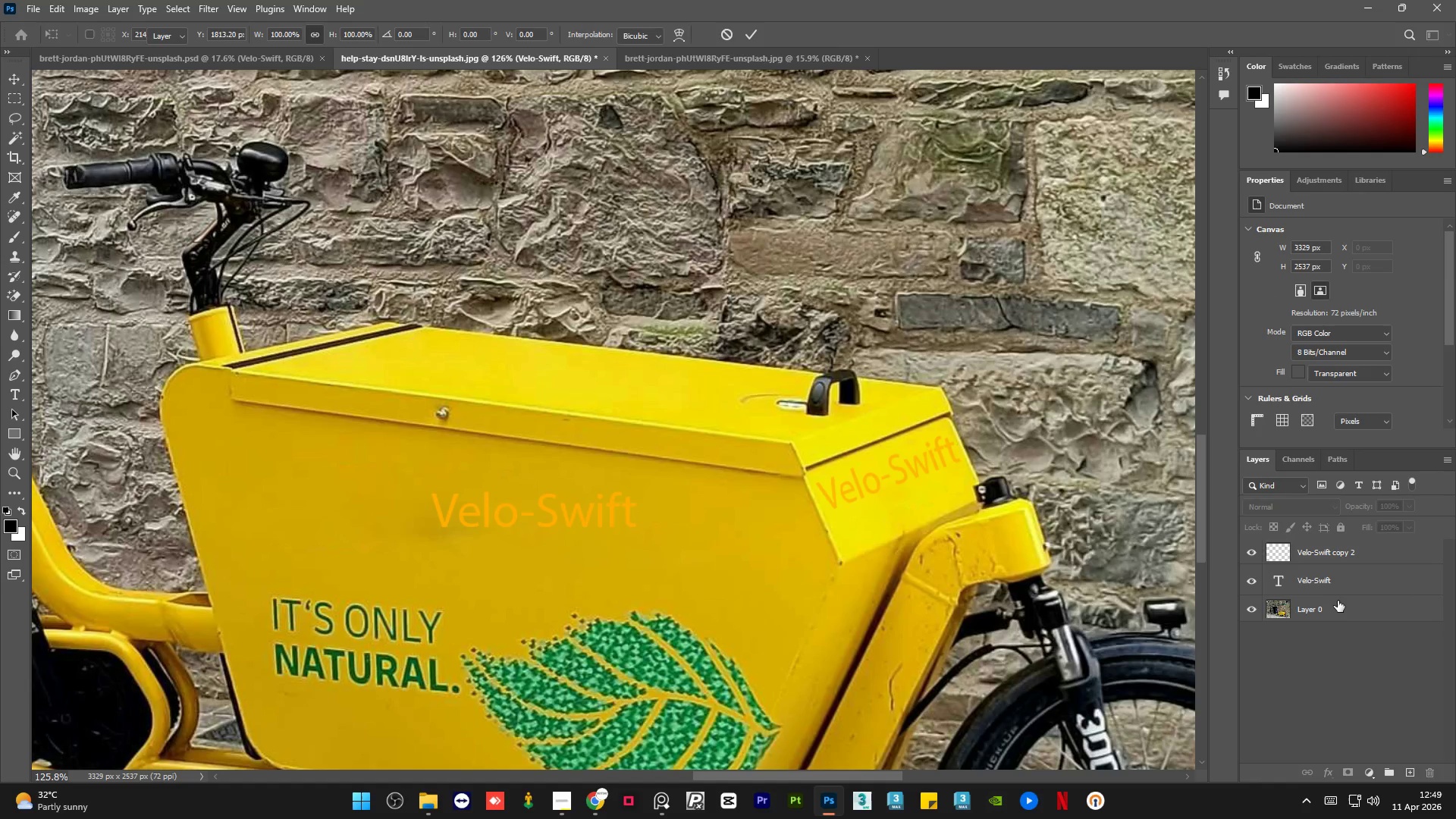 
double_click([1348, 582])
 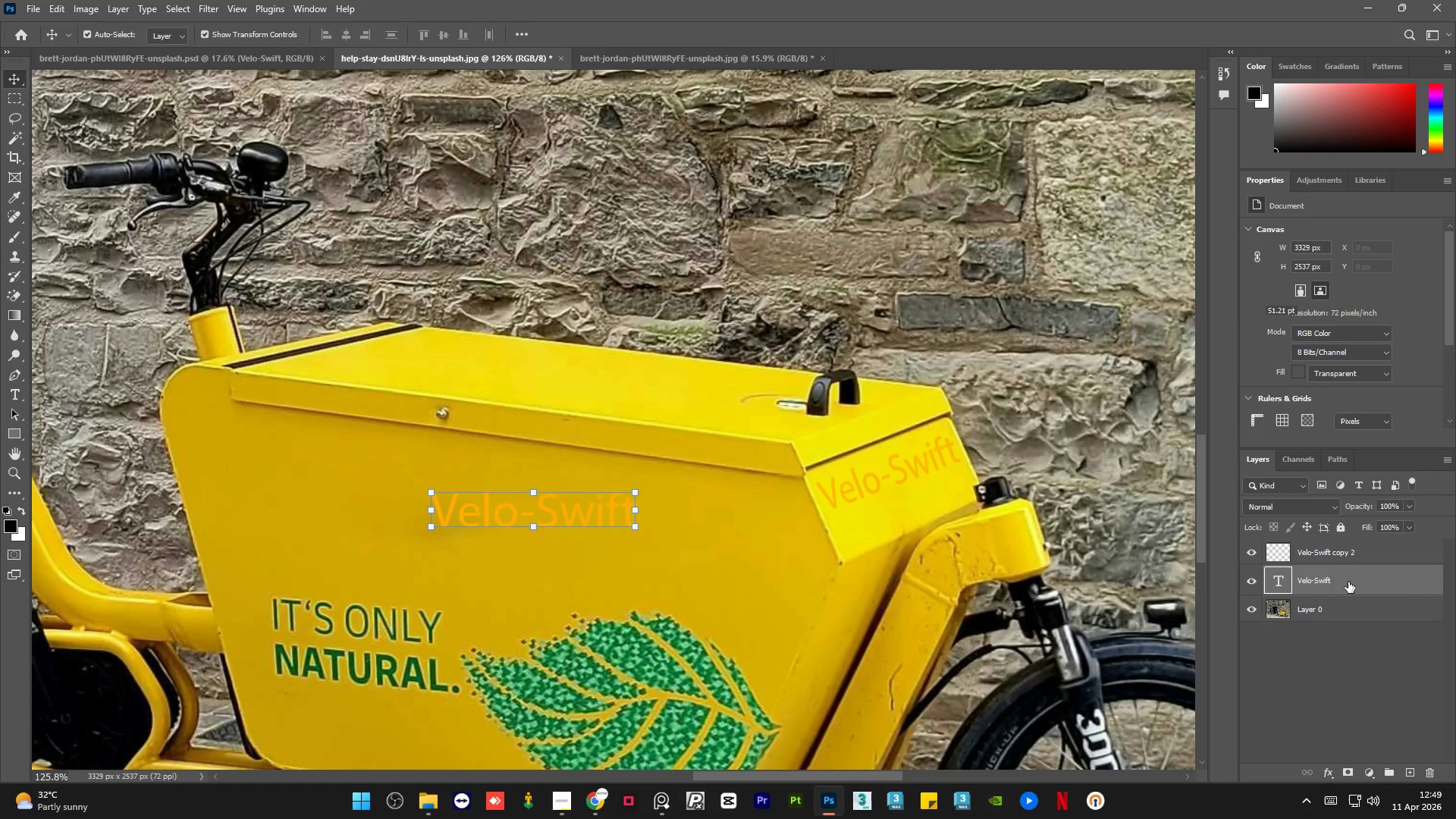 
key(Control+J)
 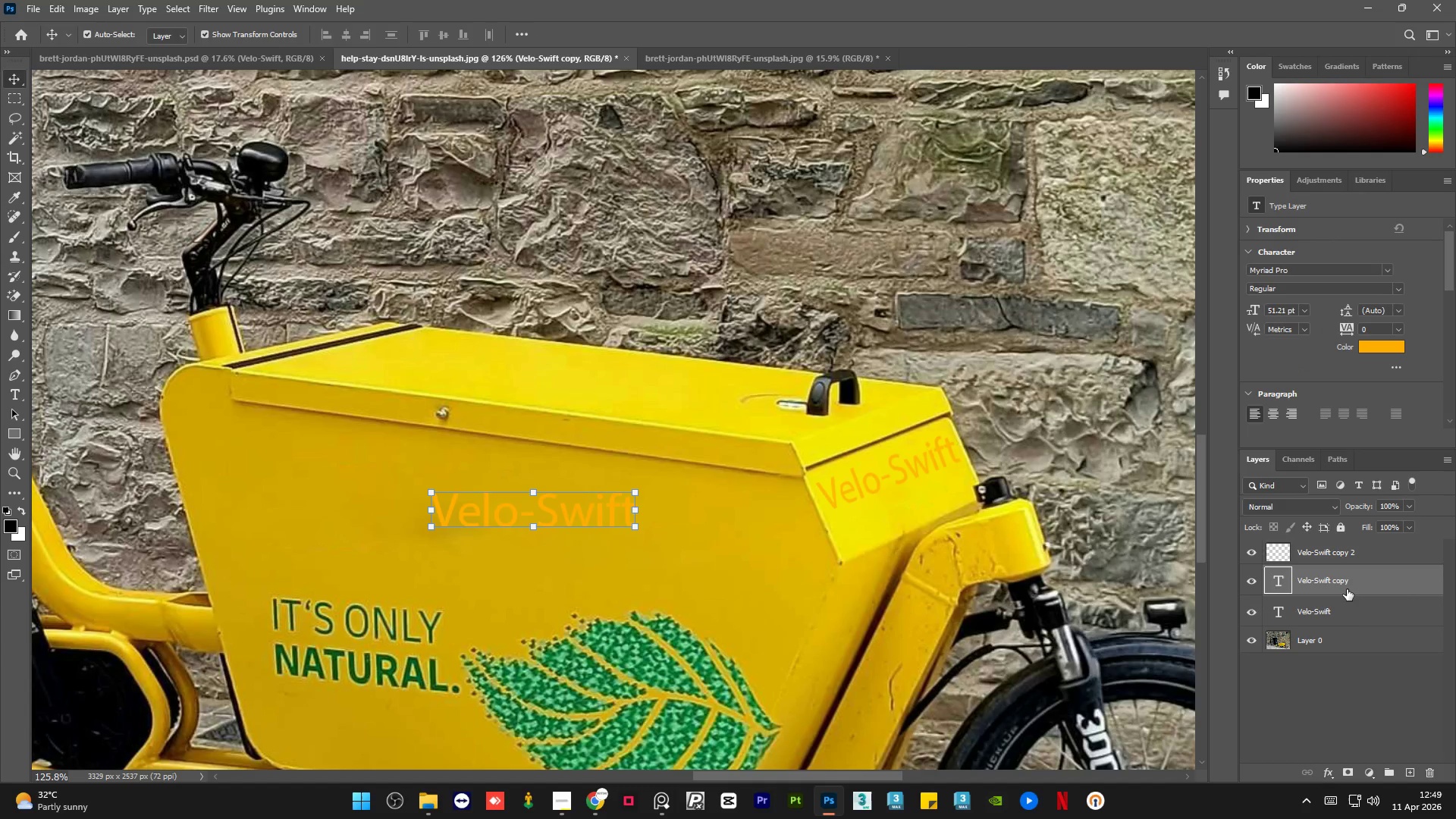 
hold_key(key=ControlLeft, duration=0.38)
left_click([1350, 602])
 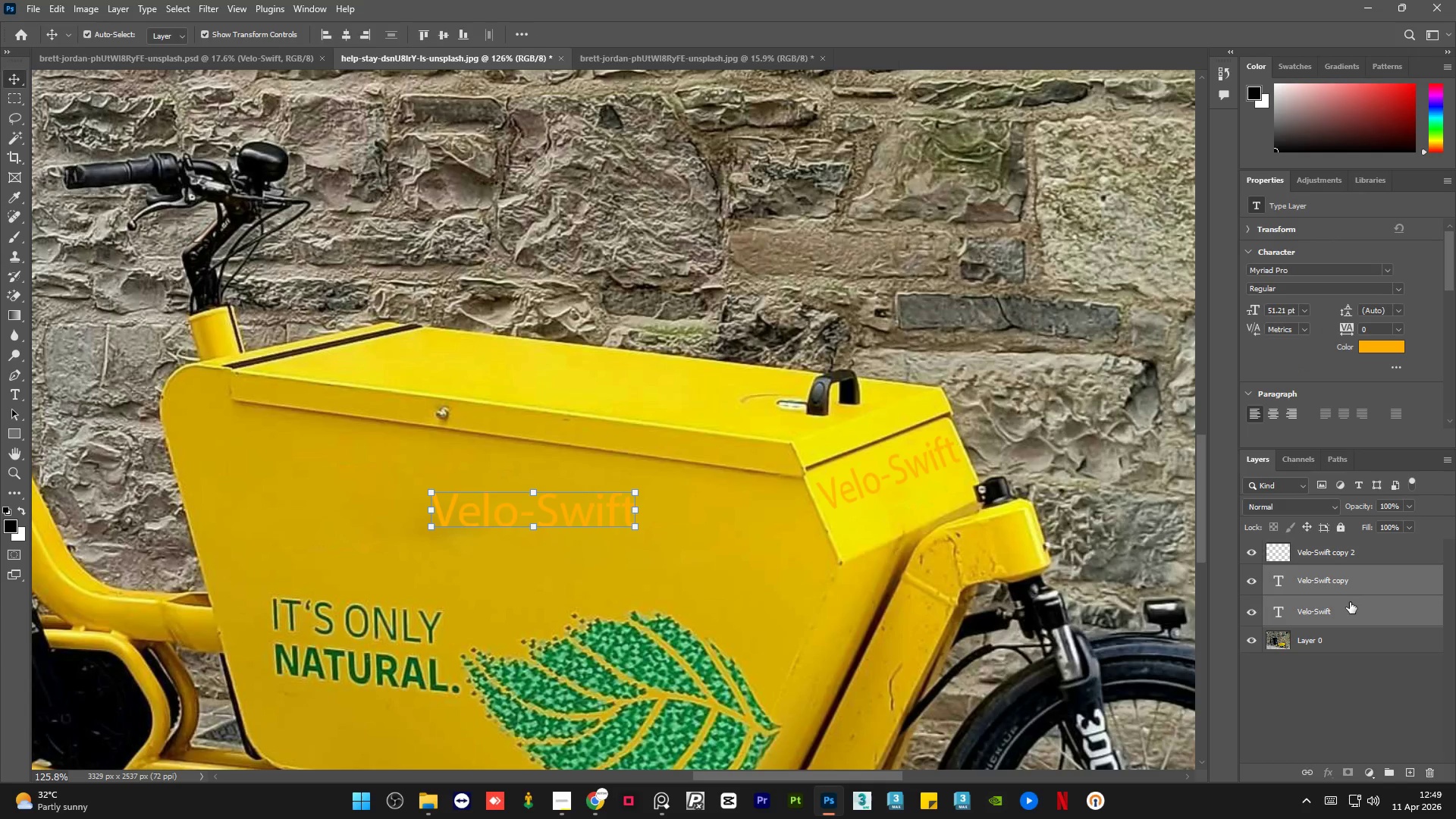 
key(Control+E)
 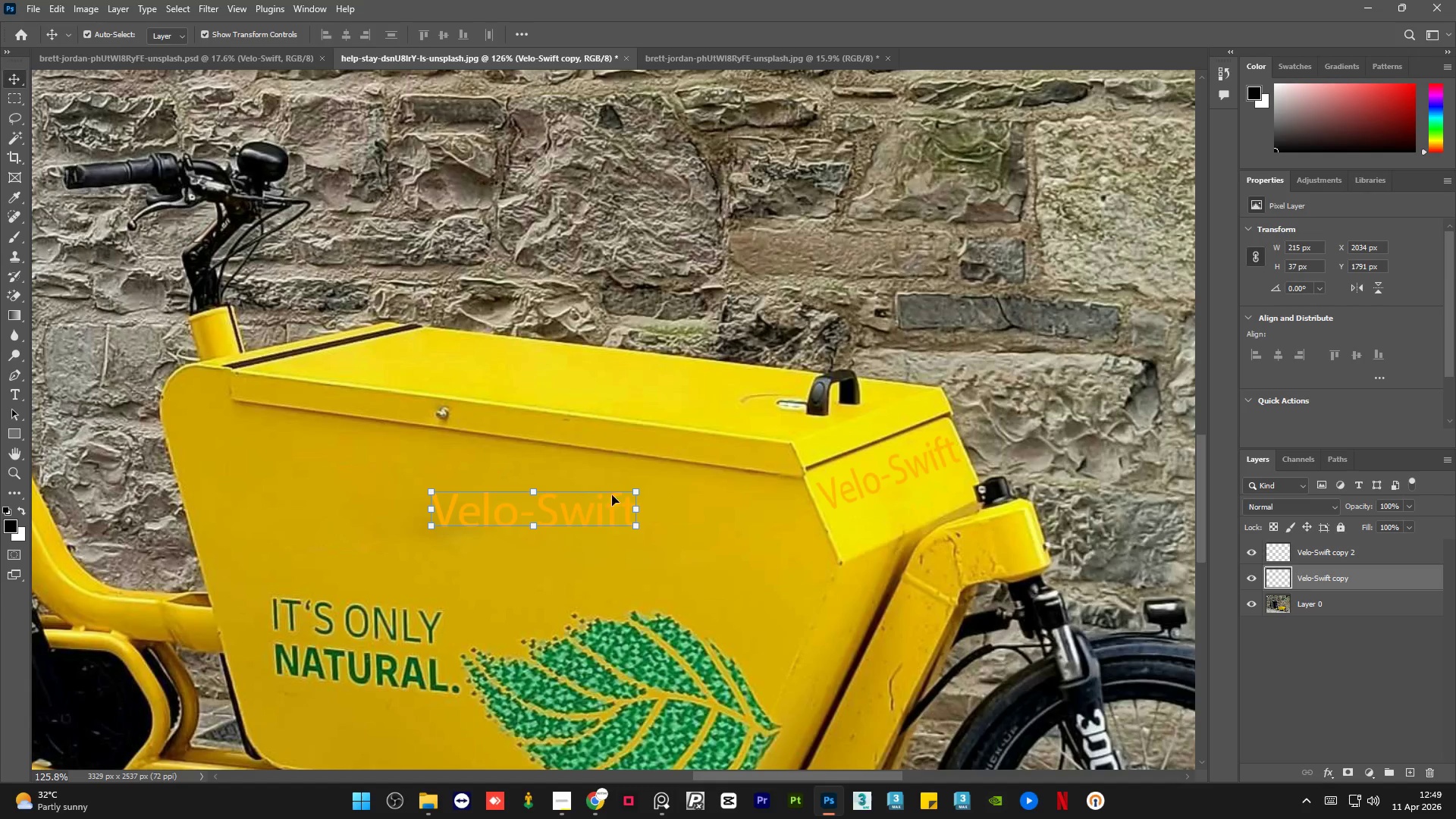 
left_click([633, 492])
 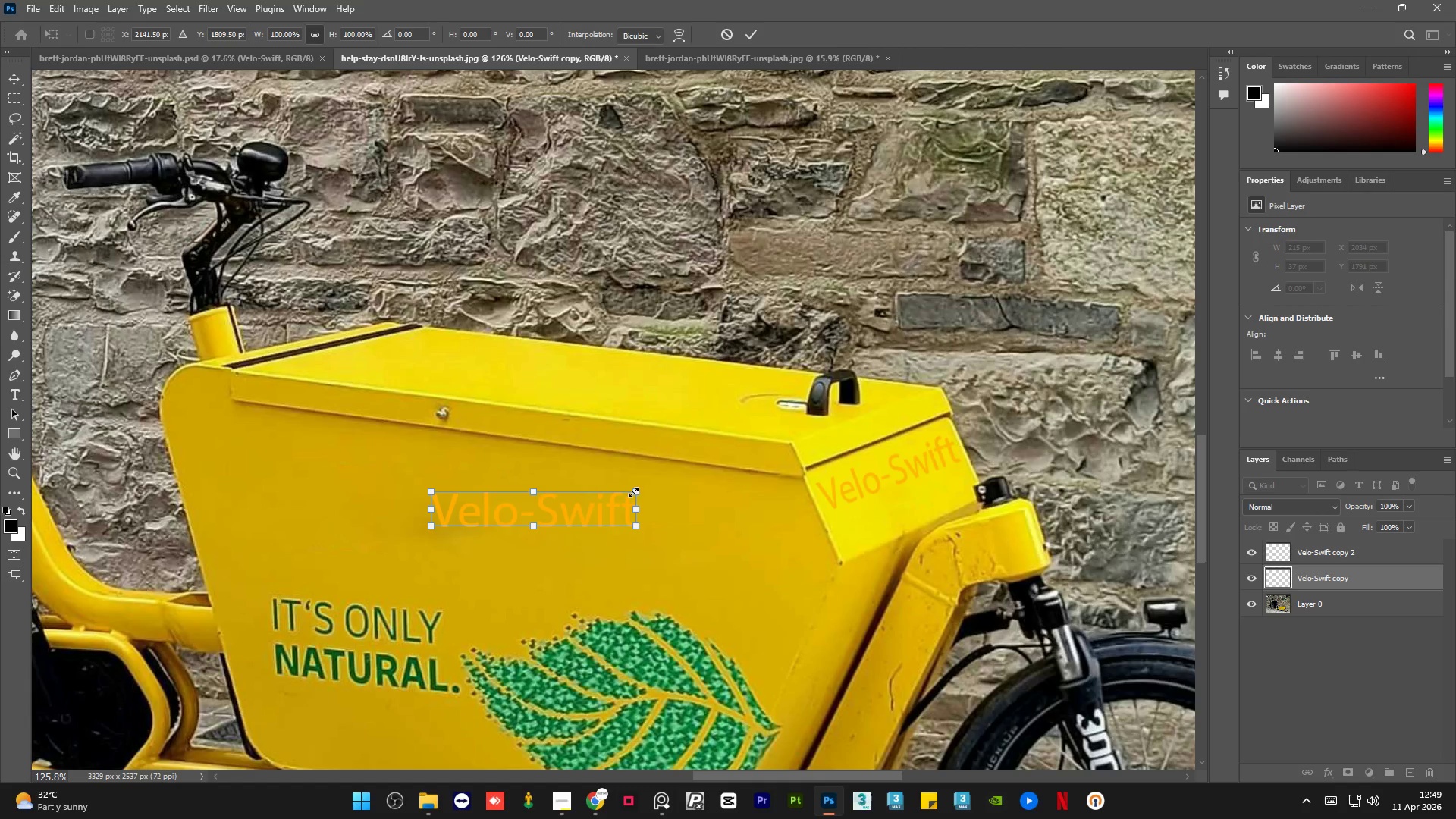 
right_click([633, 492])
 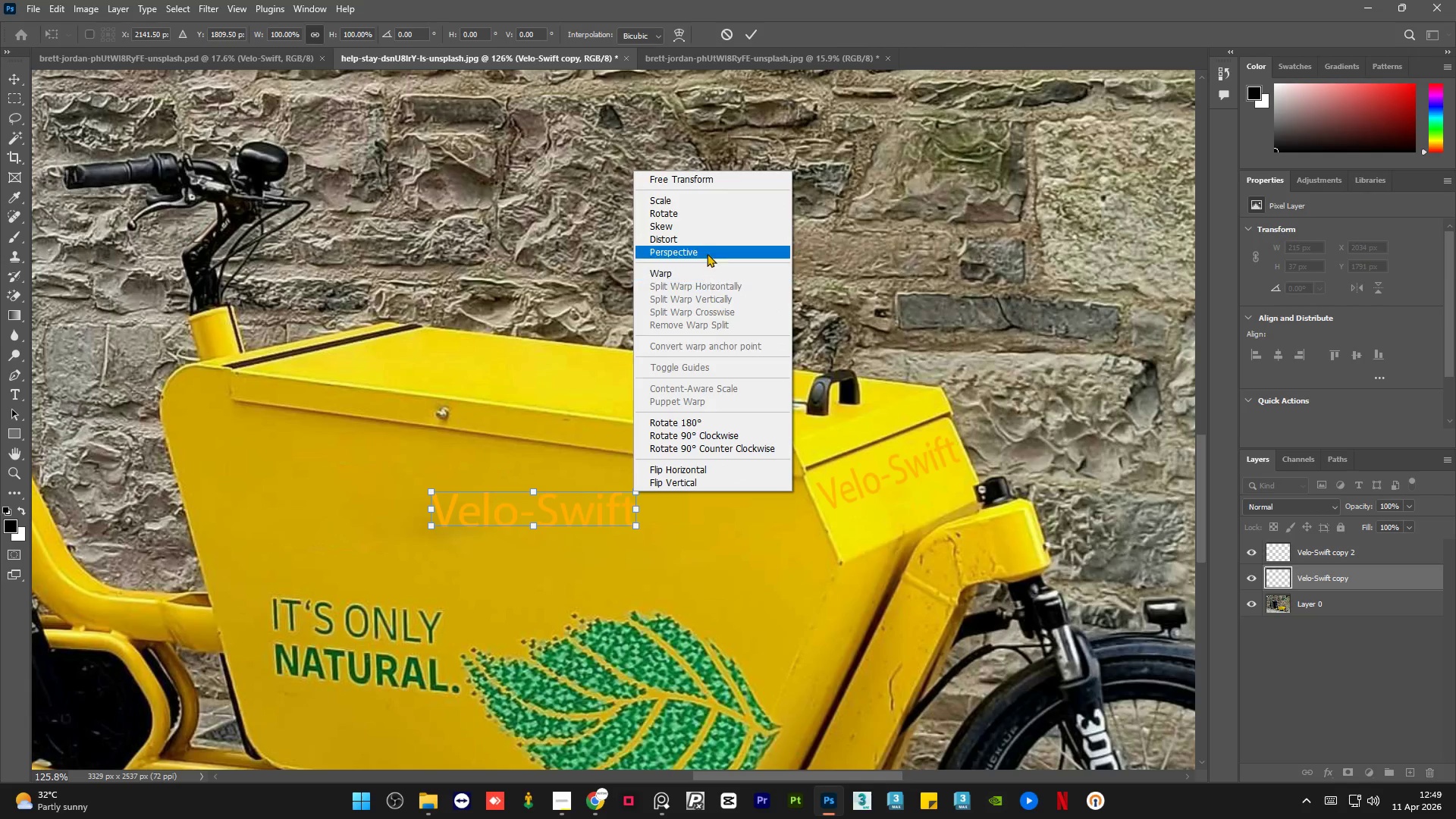 
left_click([710, 239])
 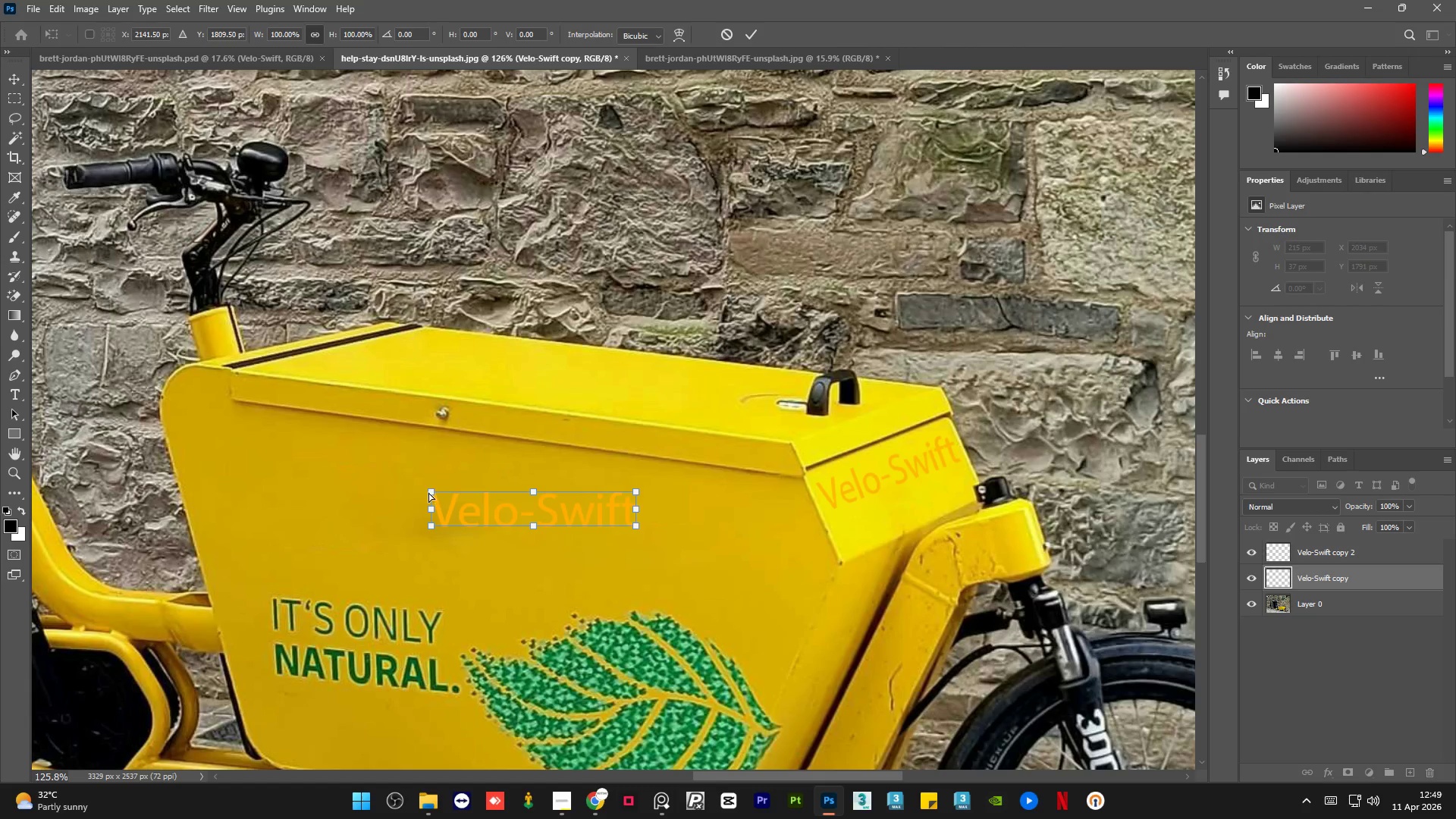 
left_click_drag(start_coordinate=[431, 489], to_coordinate=[437, 471])
 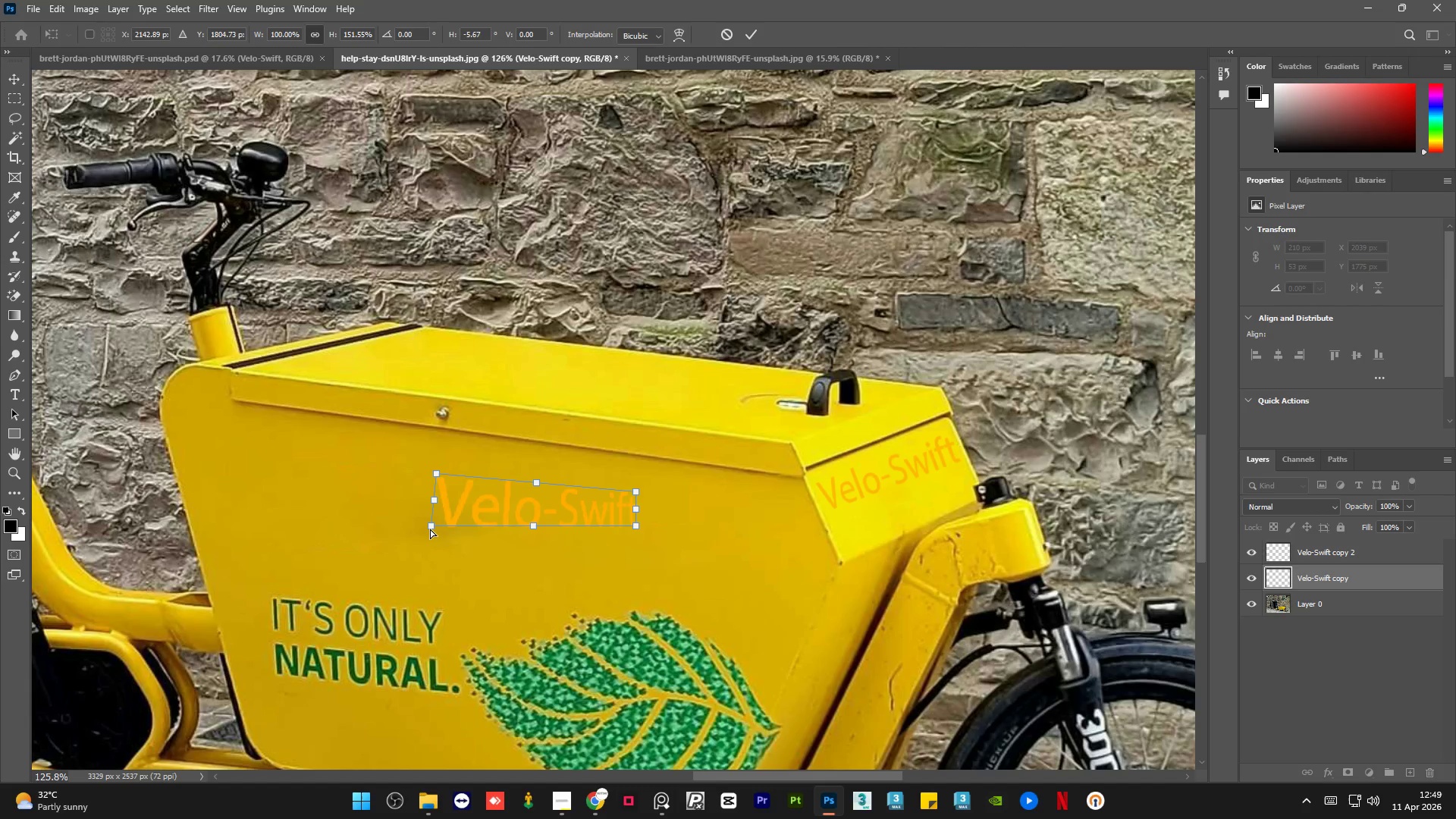 
left_click_drag(start_coordinate=[429, 525], to_coordinate=[437, 507])
 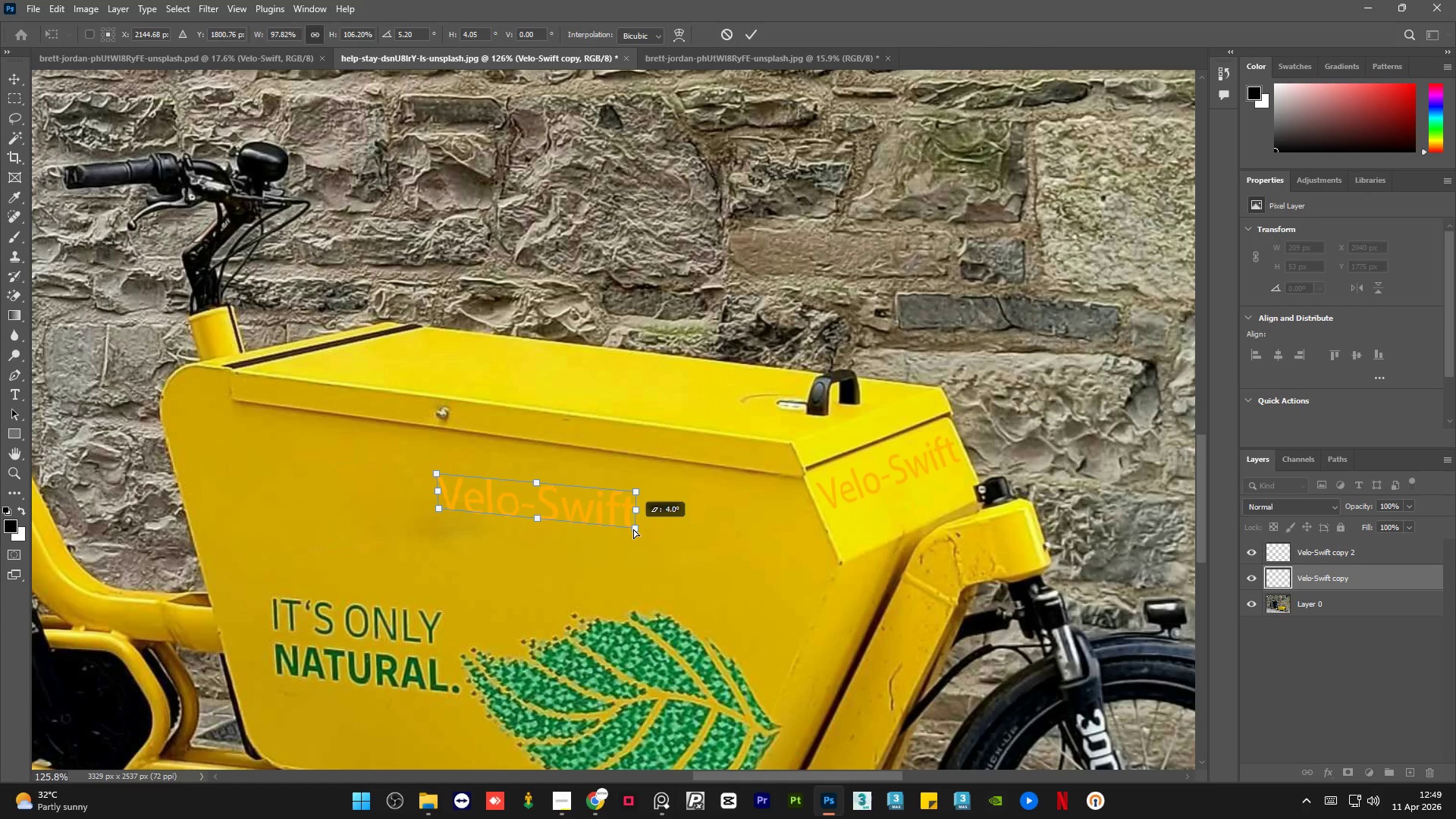 
wait(10.19)
 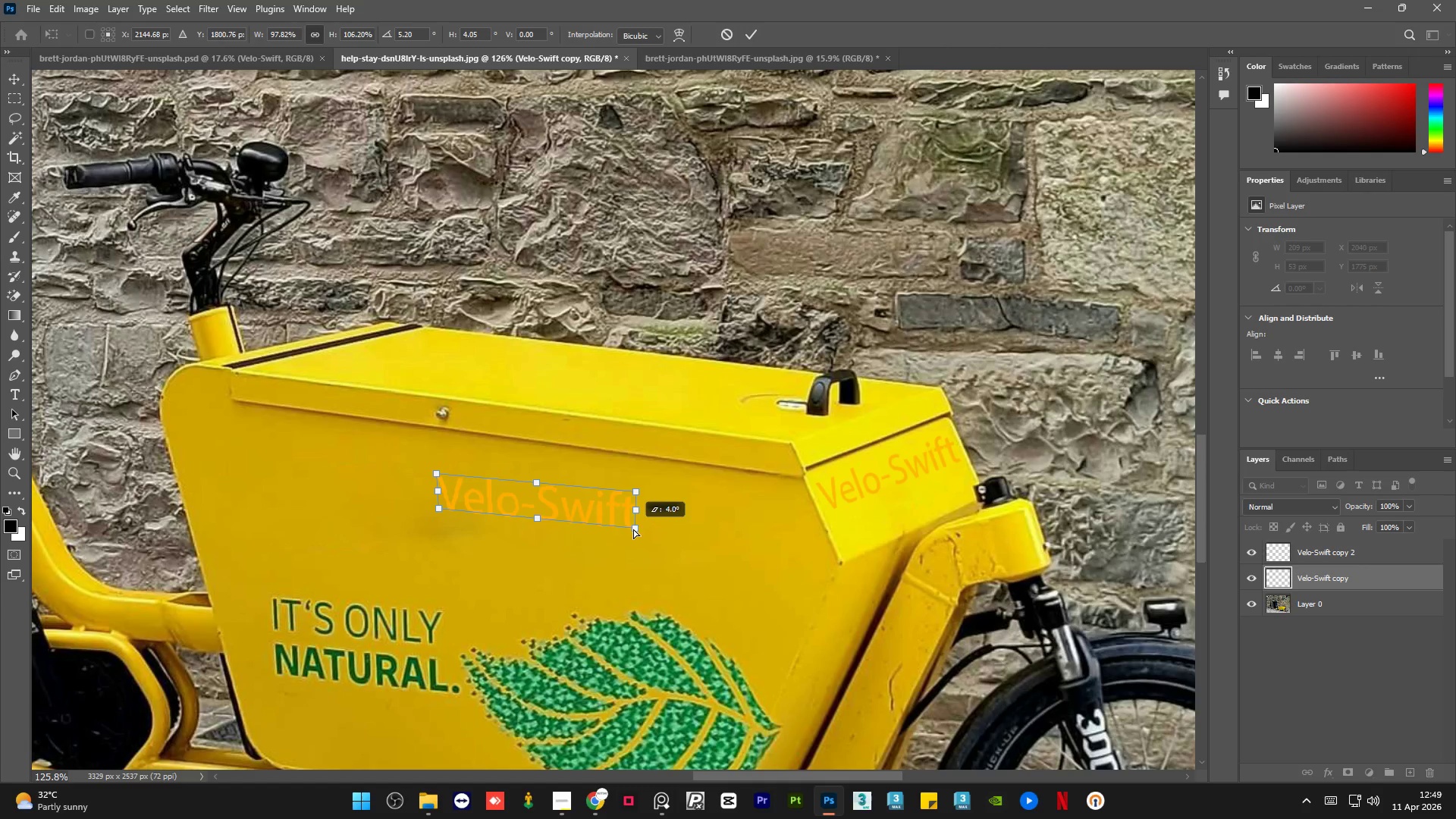 
left_click([438, 508])
 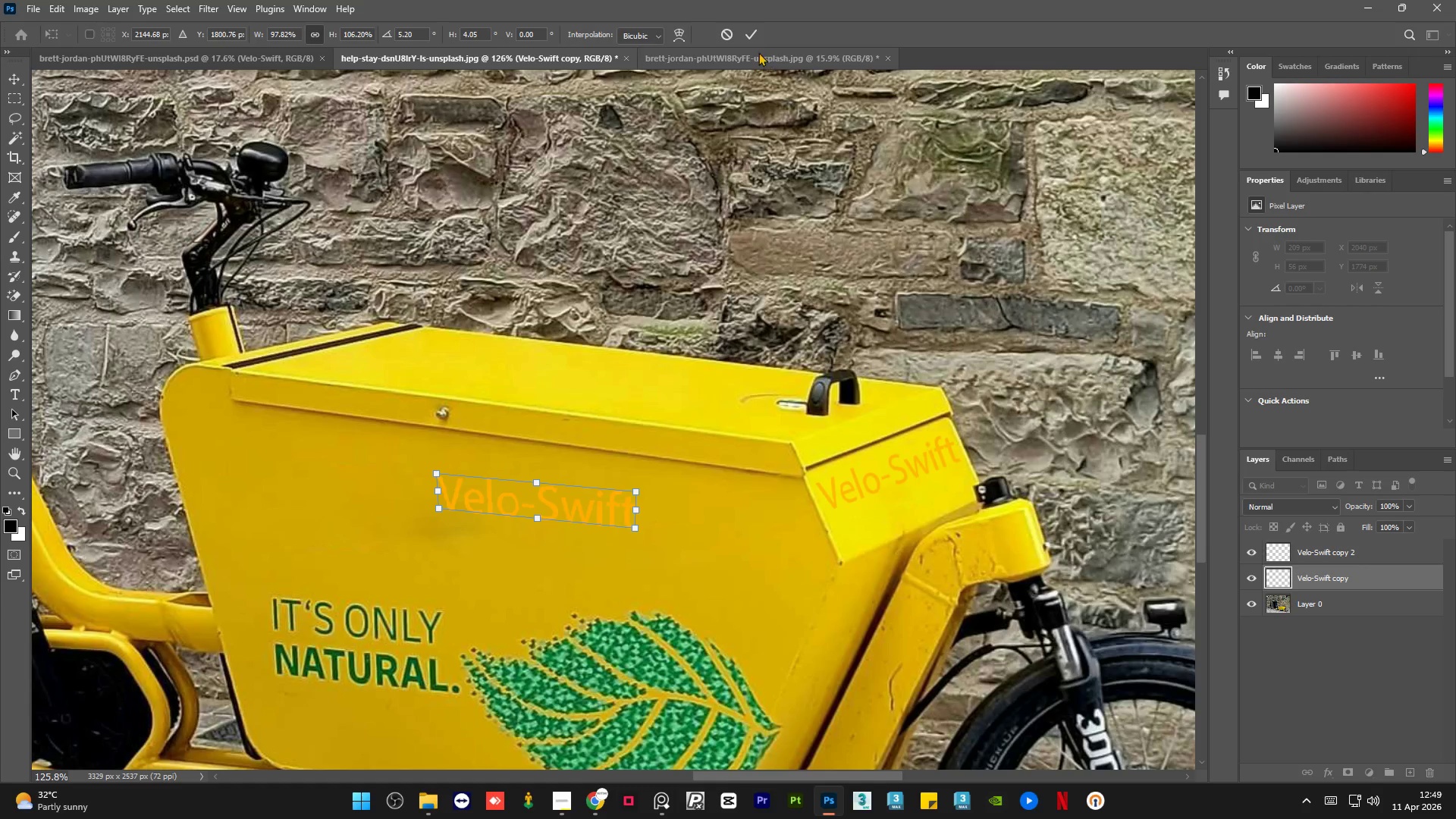 
left_click([750, 38])
 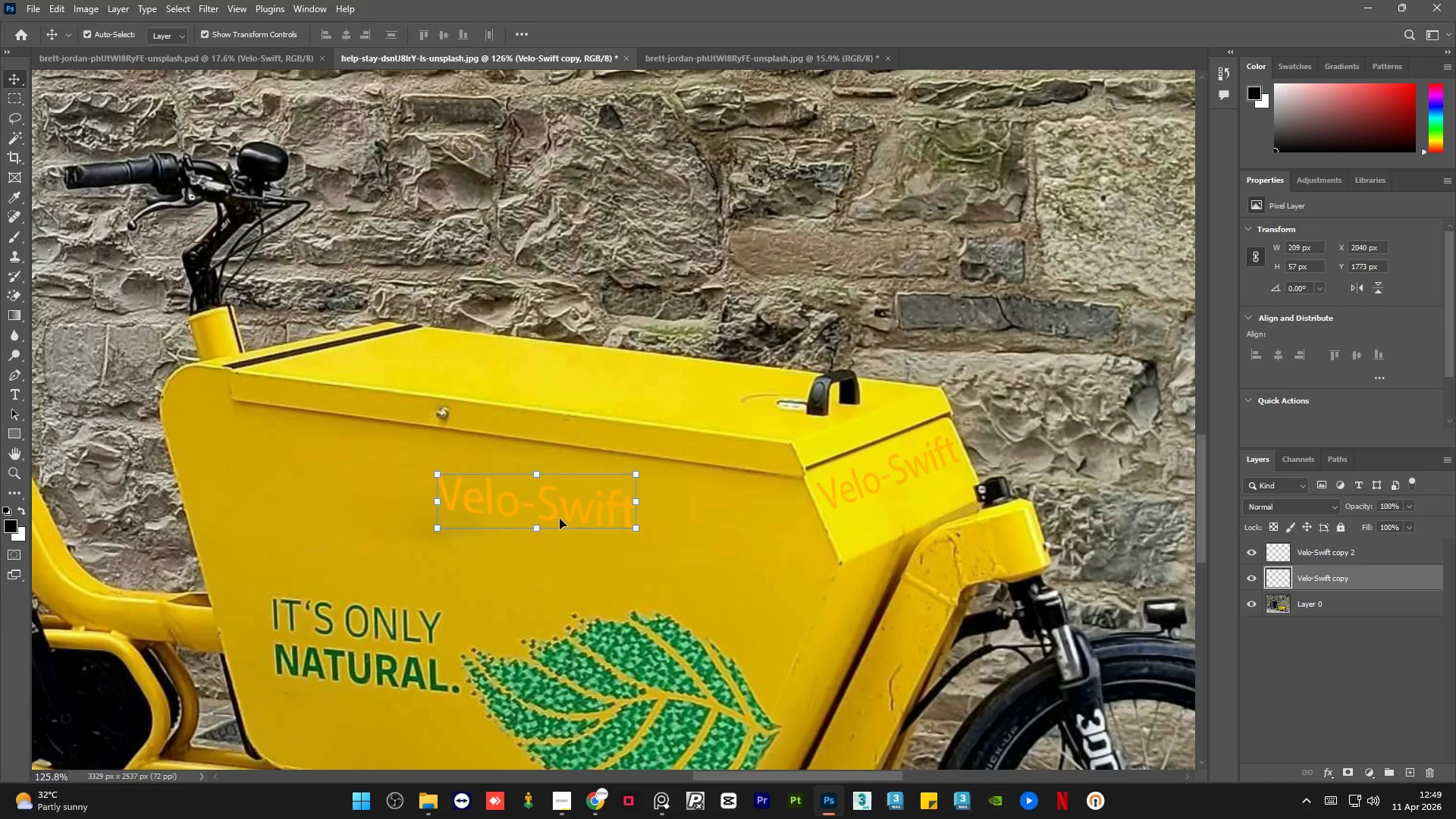 
left_click_drag(start_coordinate=[553, 513], to_coordinate=[504, 470])
 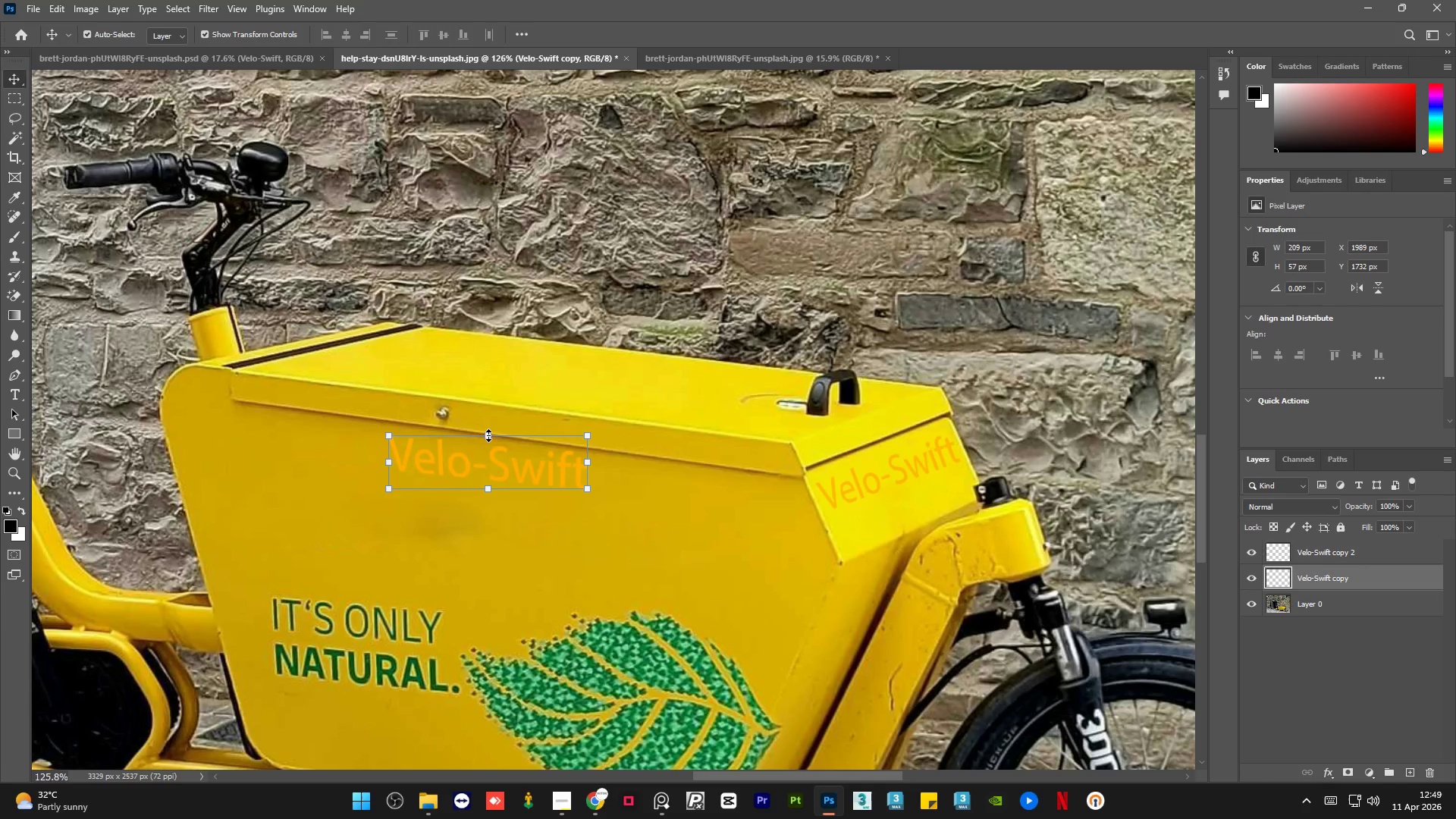 
left_click([488, 435])